 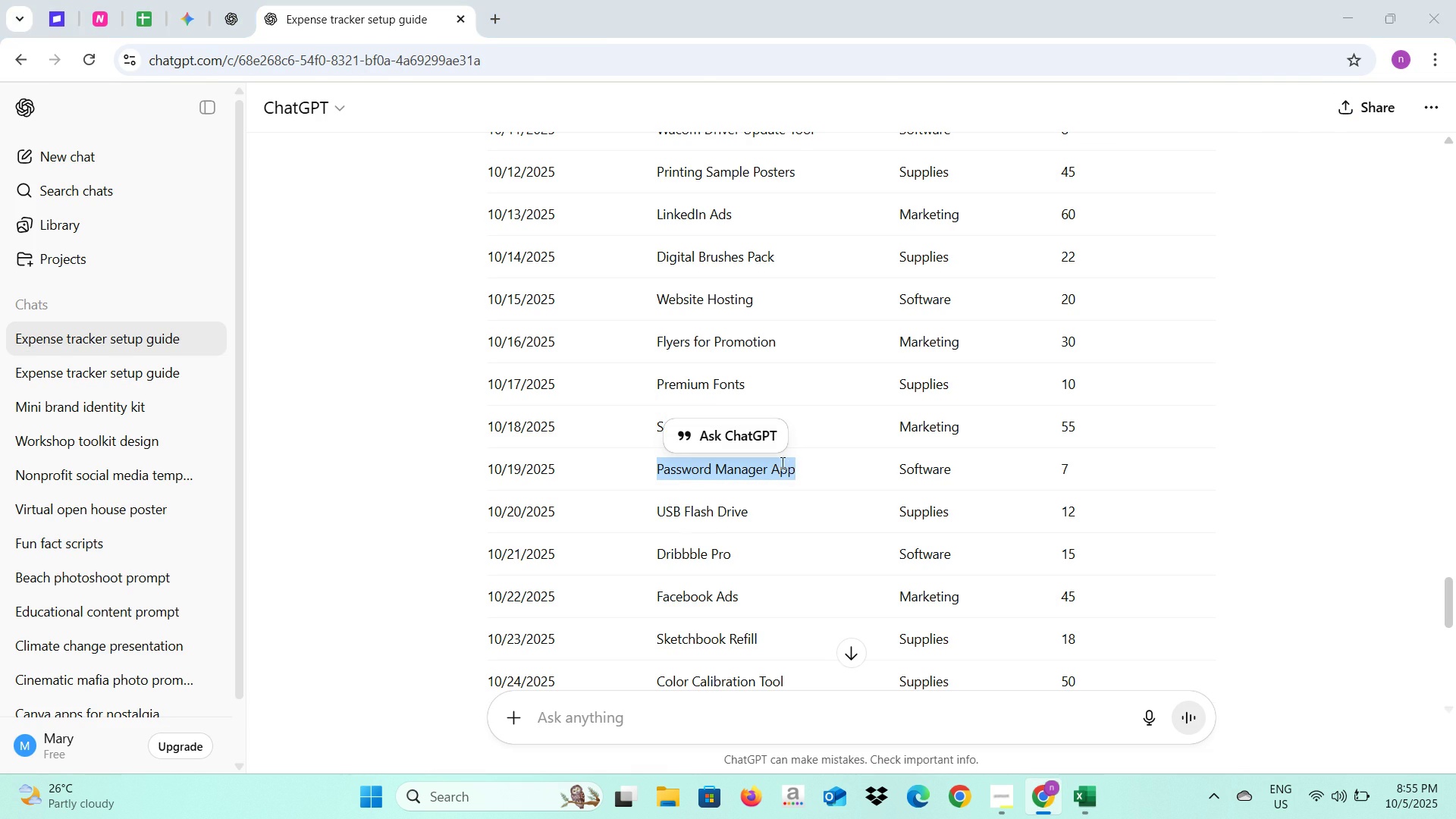 
key(Alt+AltLeft)
 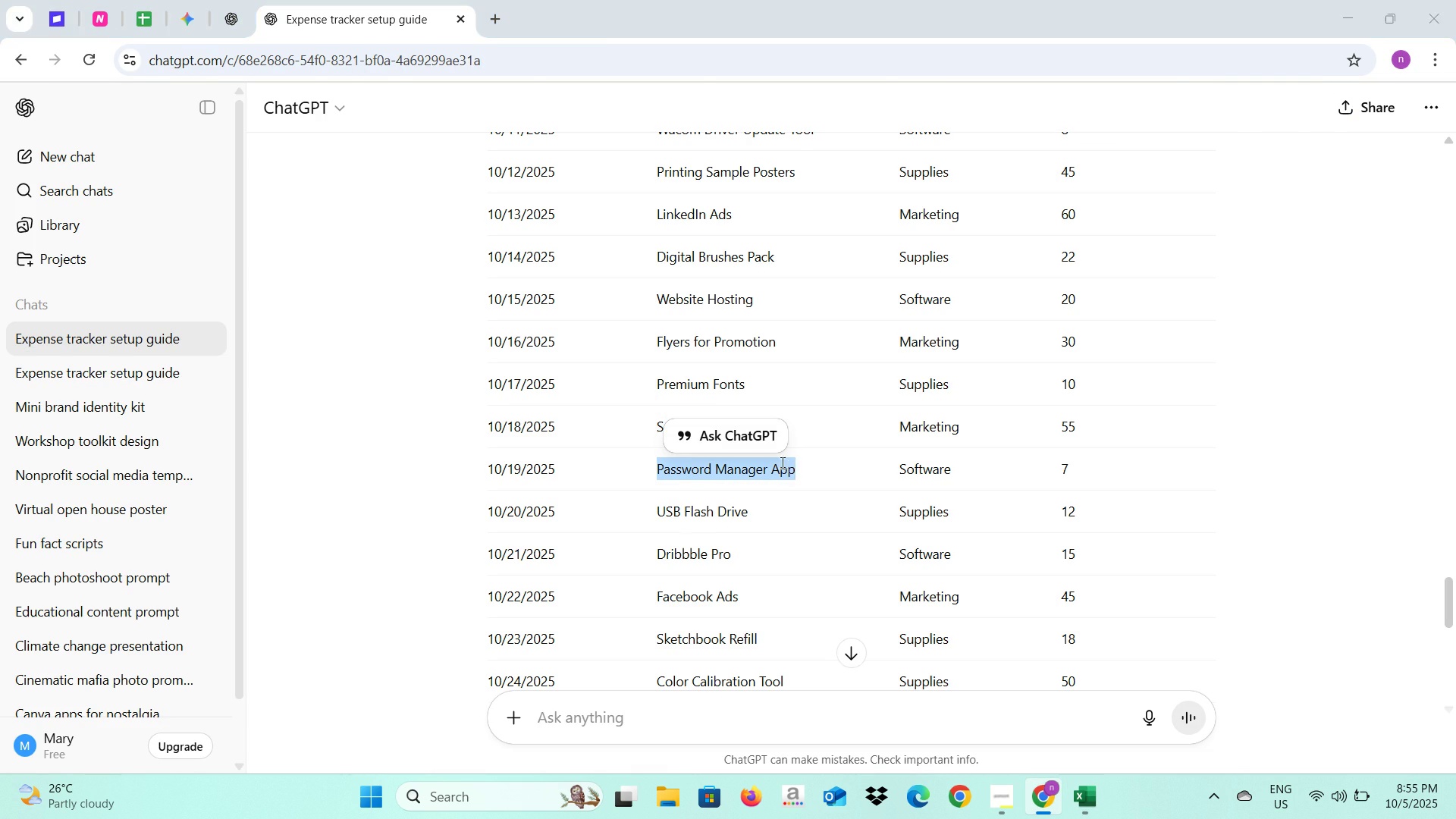 
key(Alt+Tab)
 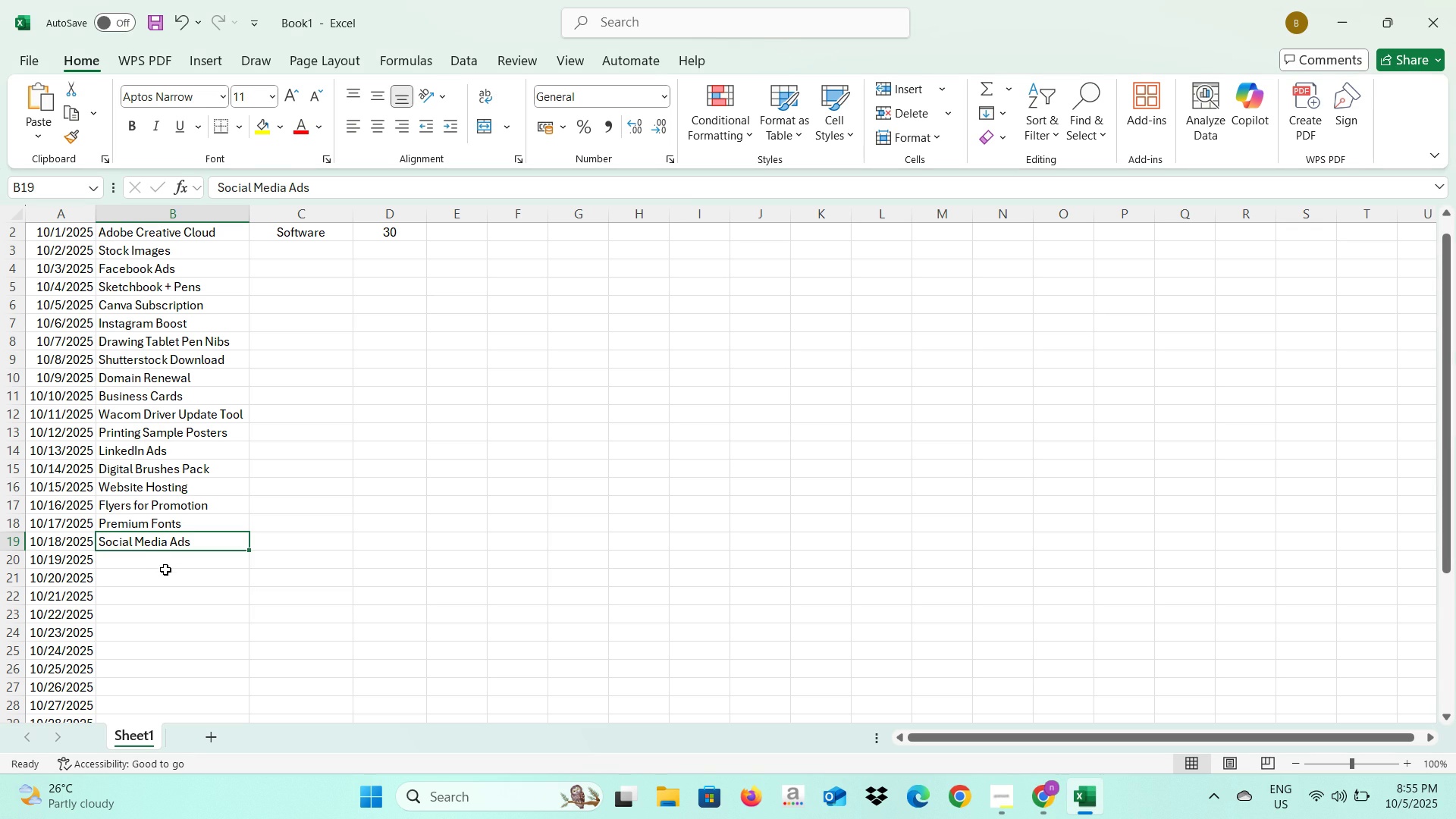 
left_click([165, 570])
 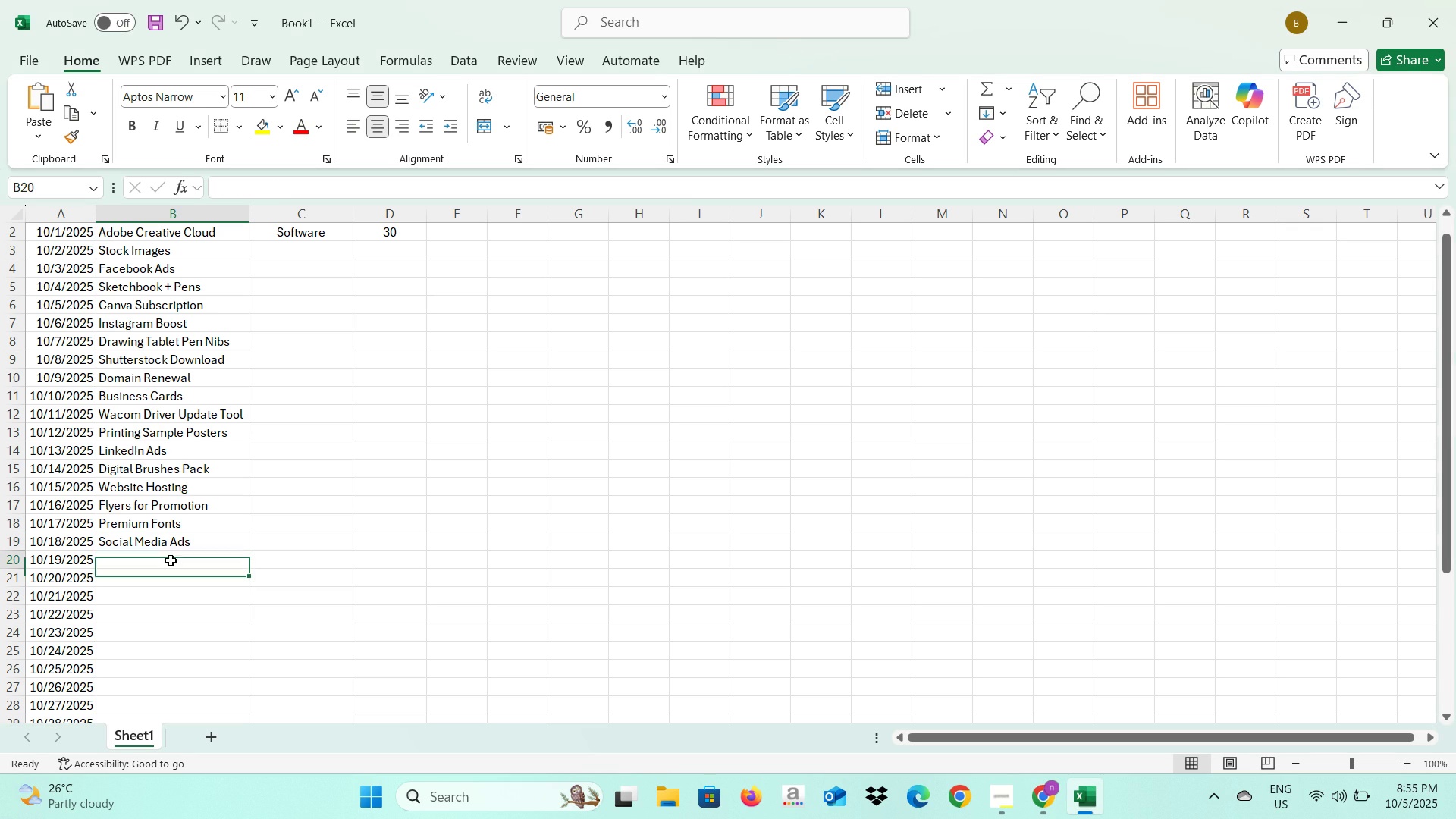 
left_click([171, 560])